 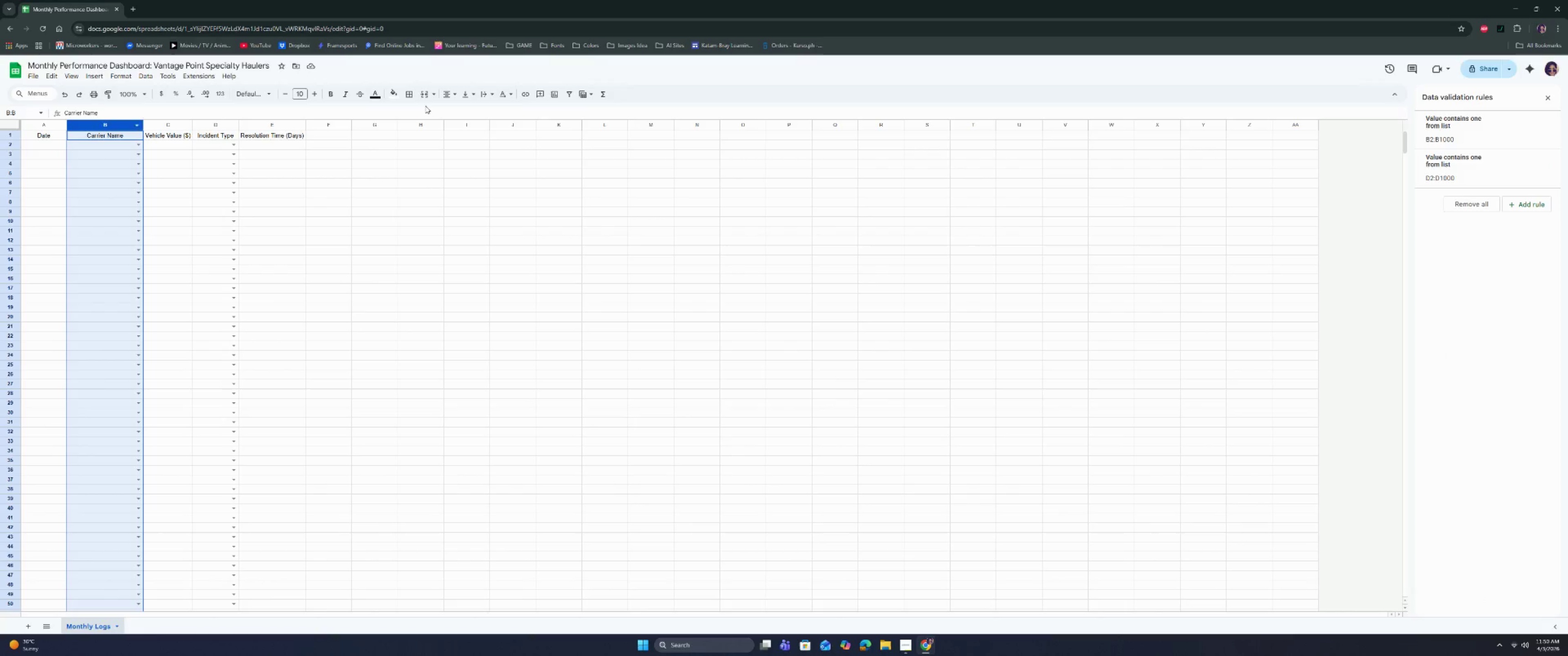 
left_click([41, 145])
 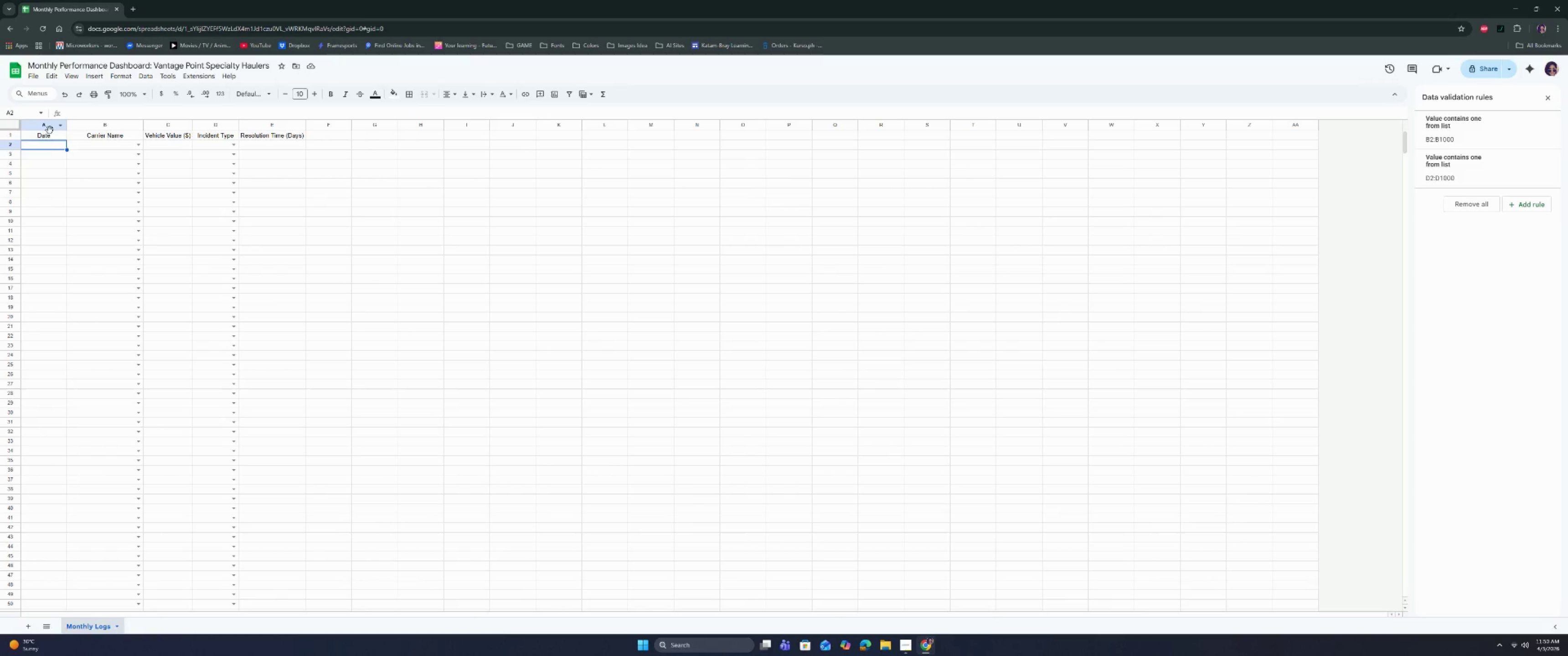 
key(Control+Shift+ArrowDown)
 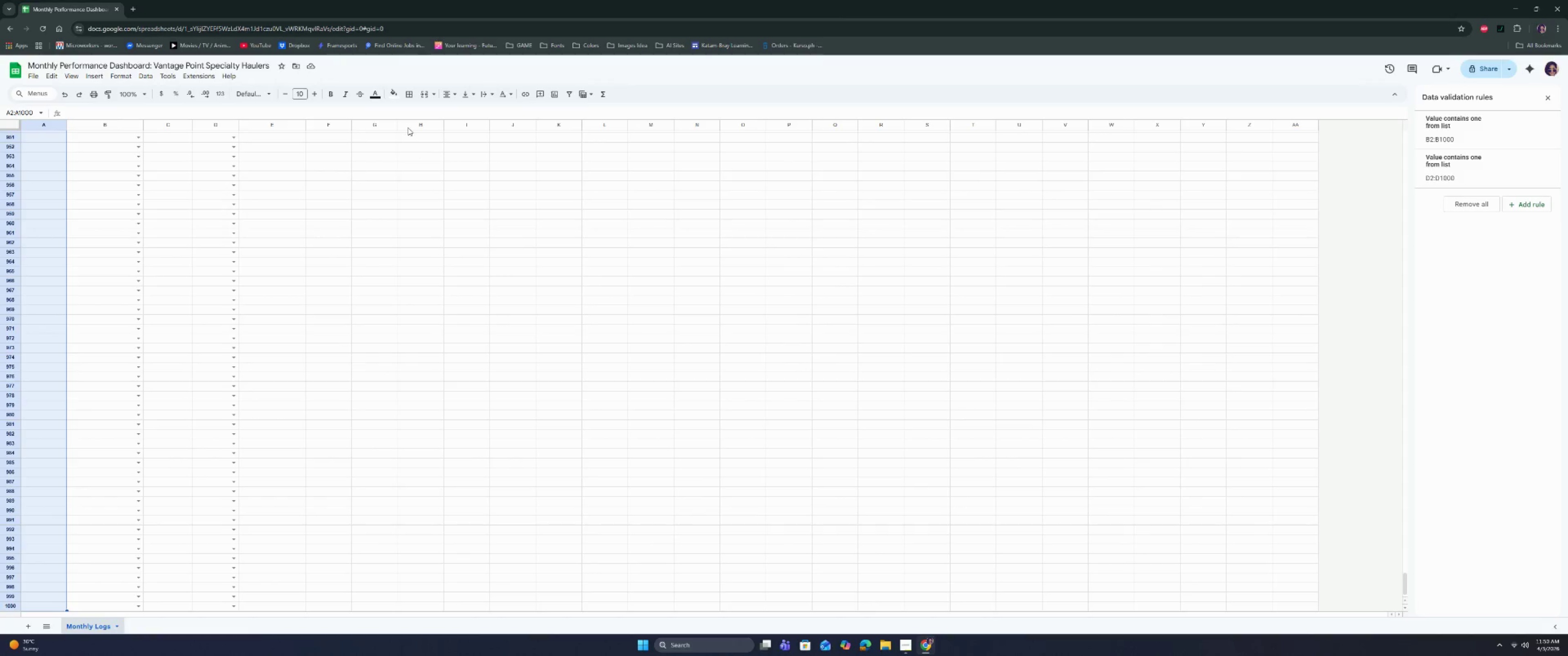 
left_click([443, 93])
 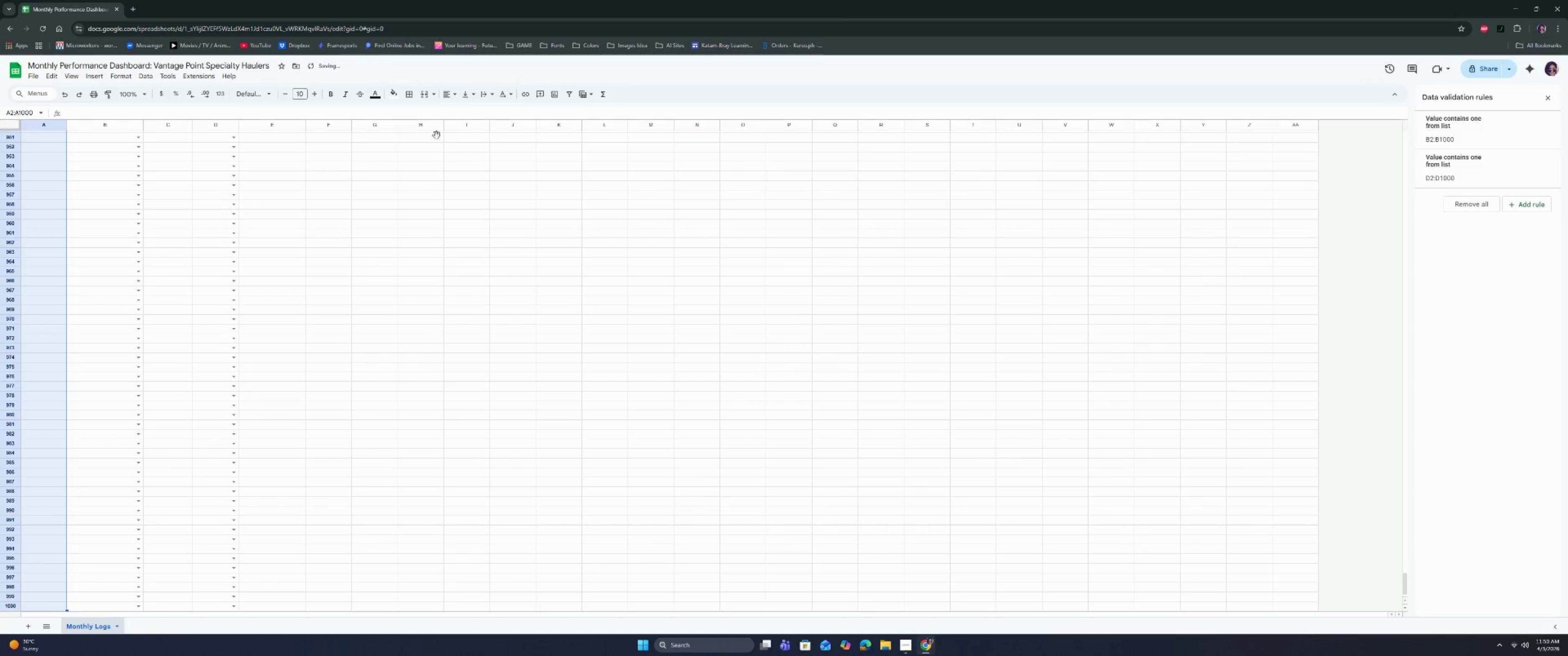 
left_click([248, 239])
 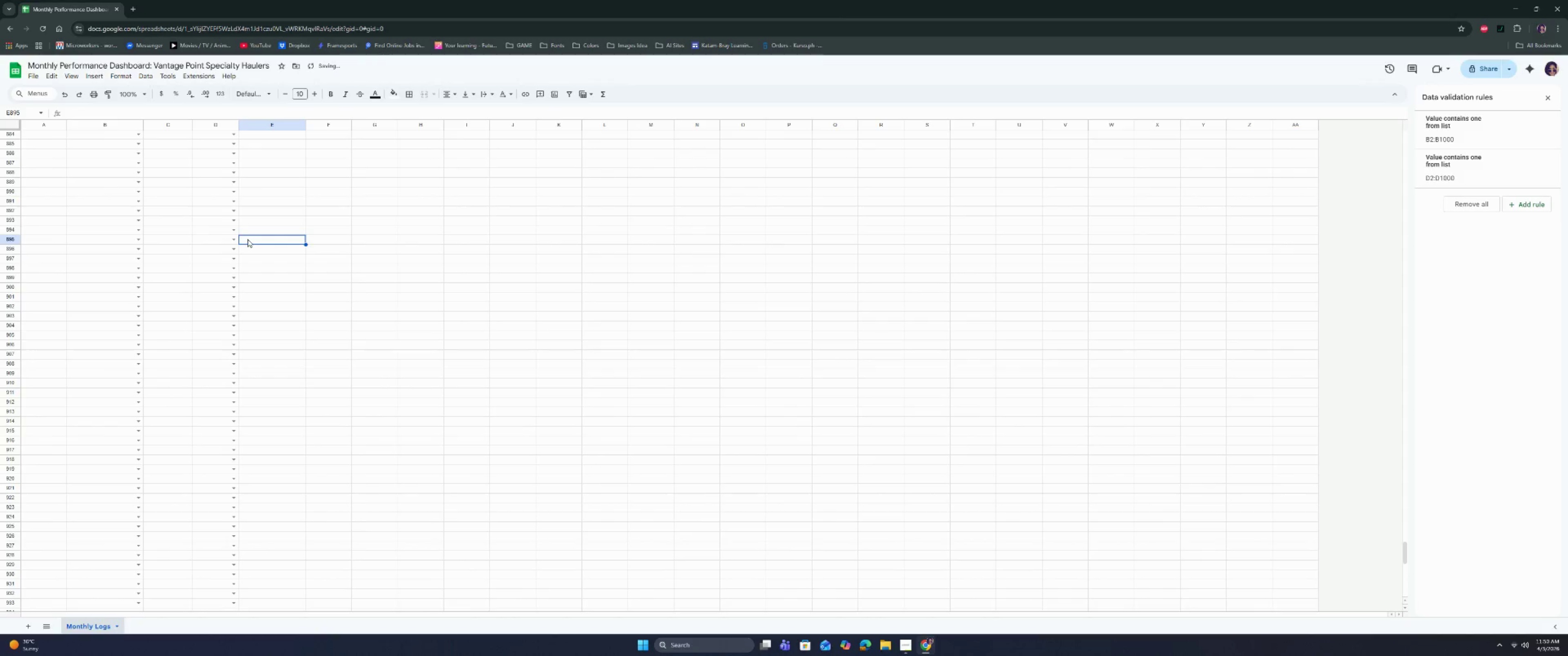 
scroll: coordinate [336, 264], scroll_direction: up, amount: 14.0
 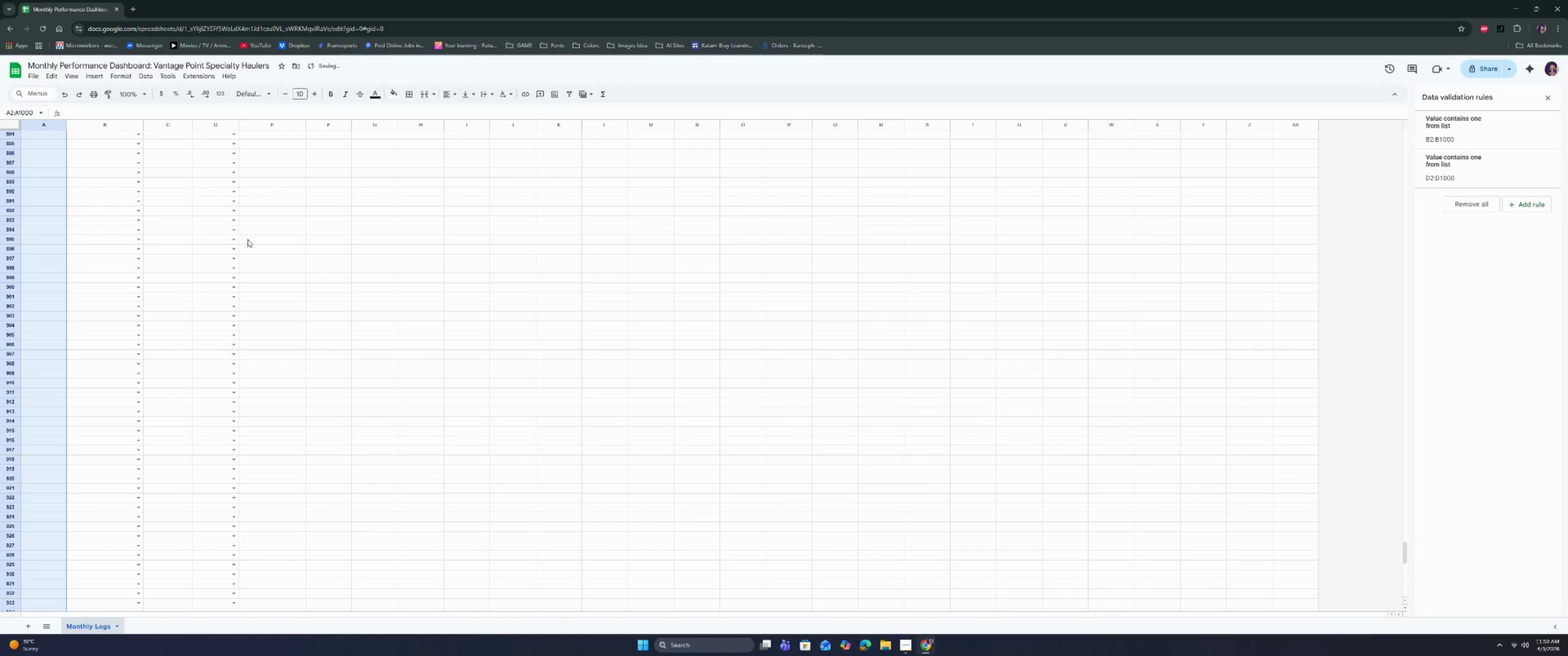 
key(Control+ArrowUp)
 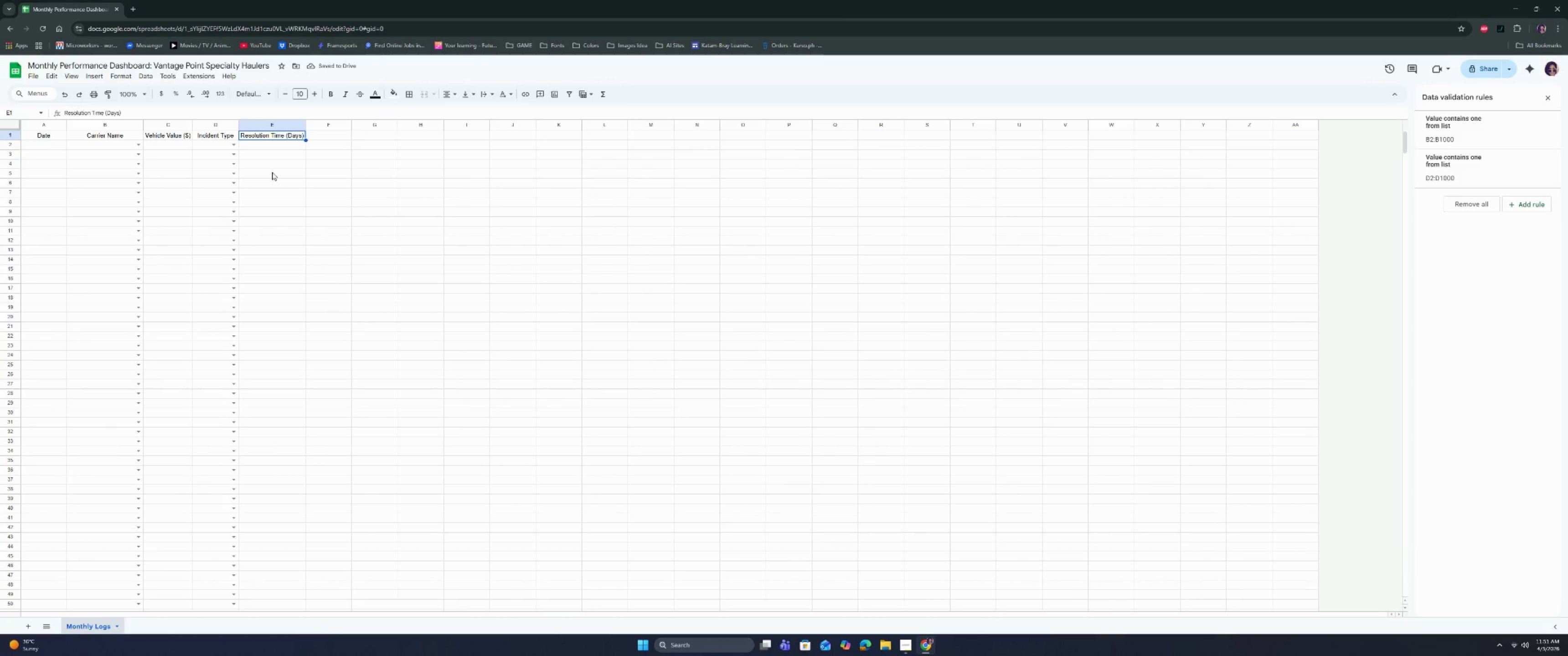 
left_click([264, 140])
 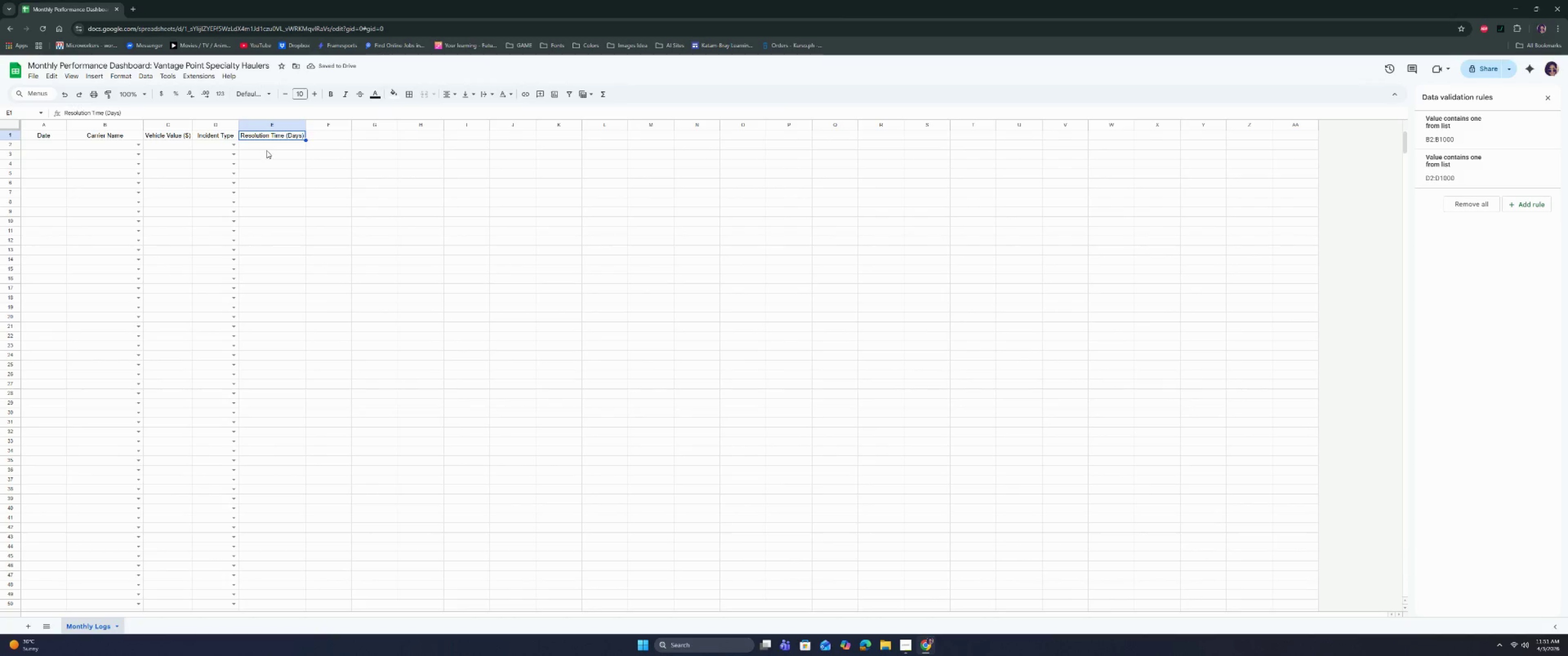 
left_click([266, 145])
 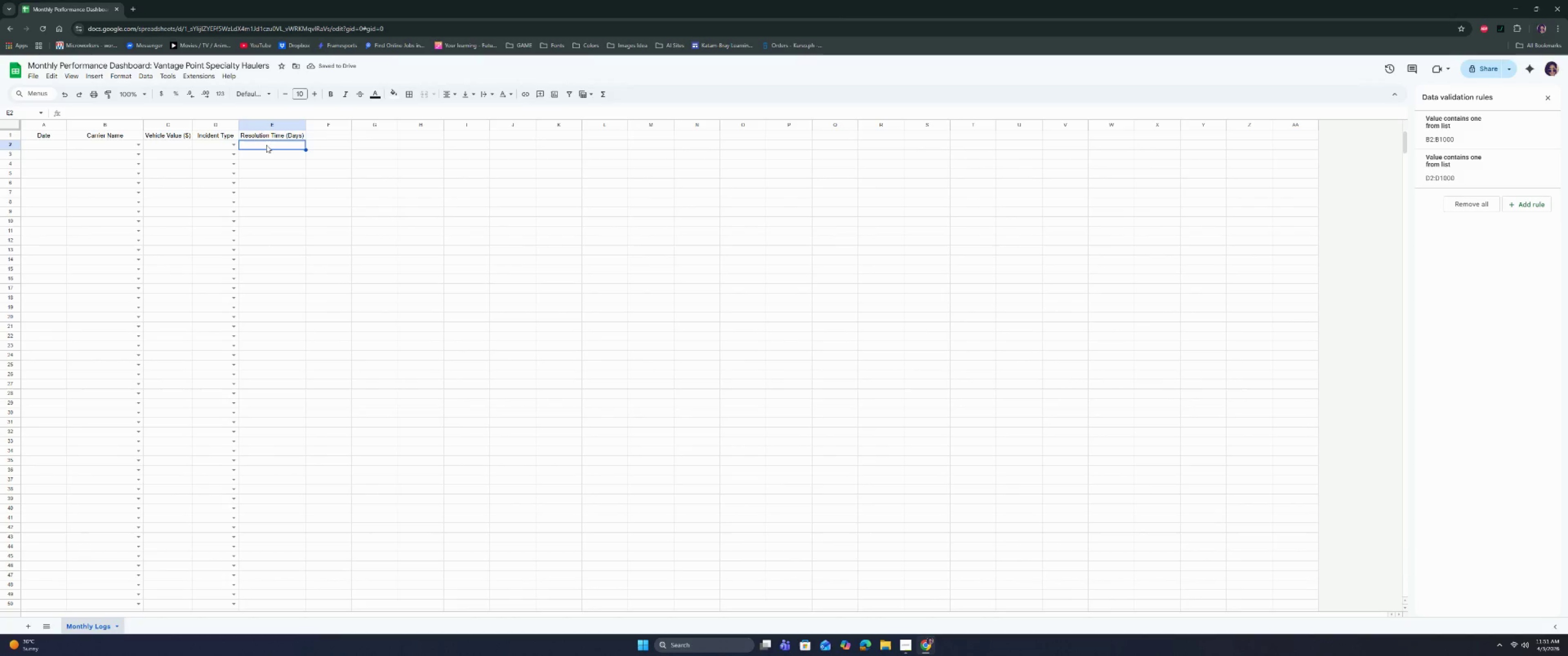 
key(Control+Shift+ArrowDown)
 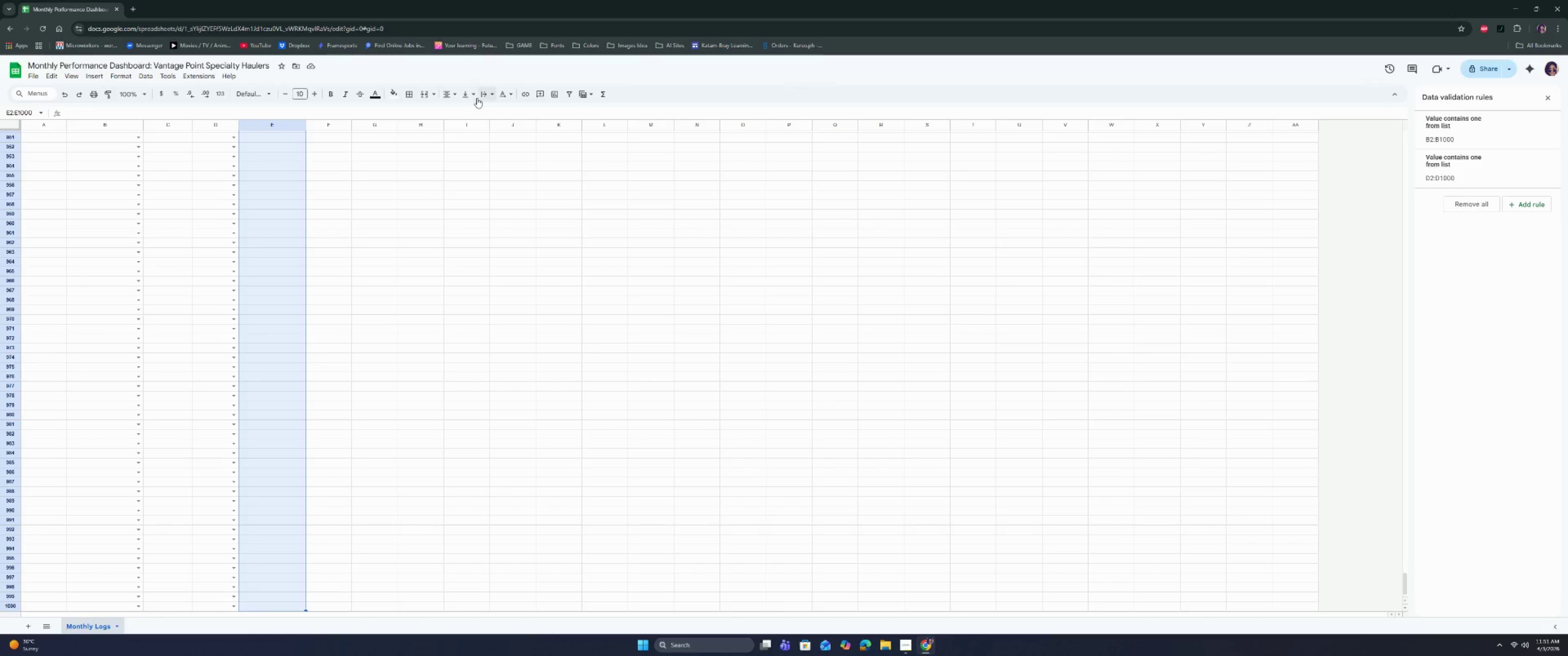 
left_click([449, 92])
 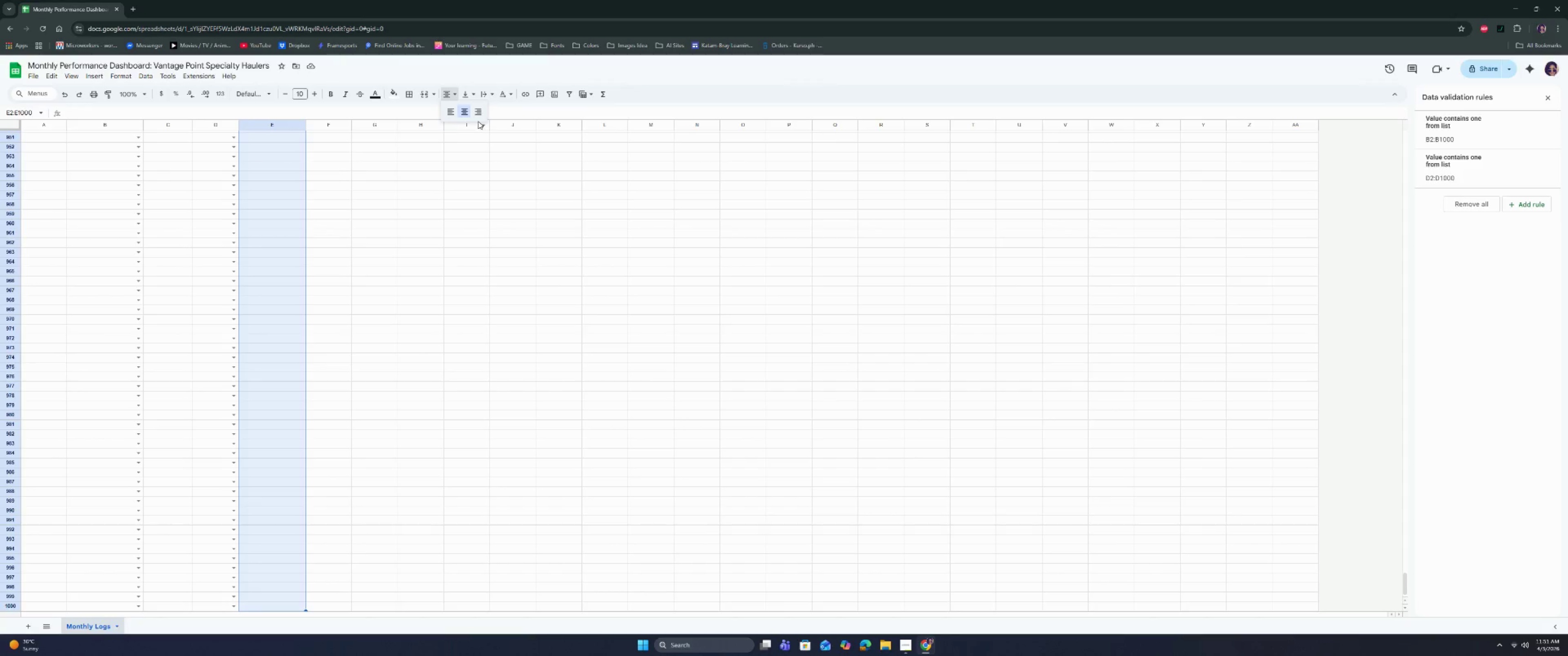 
left_click([478, 115])
 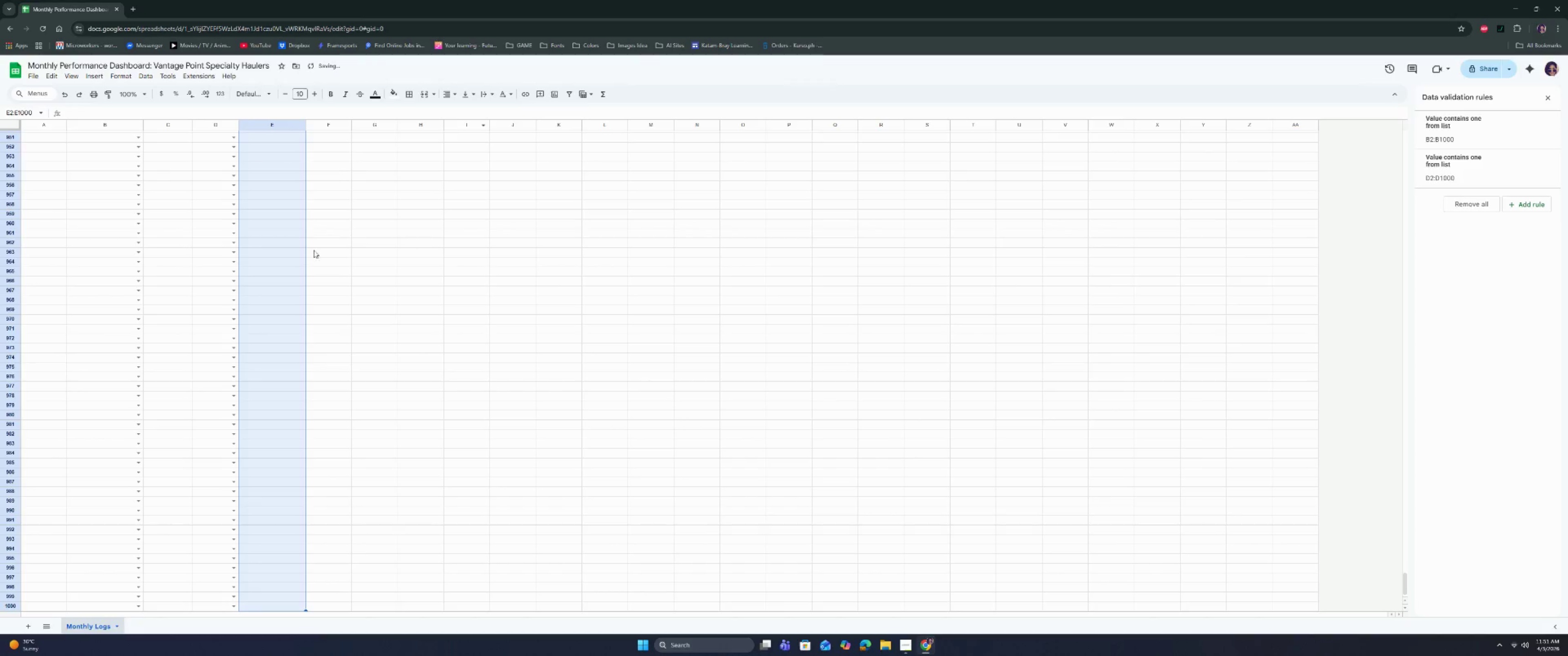 
left_click([289, 246])
 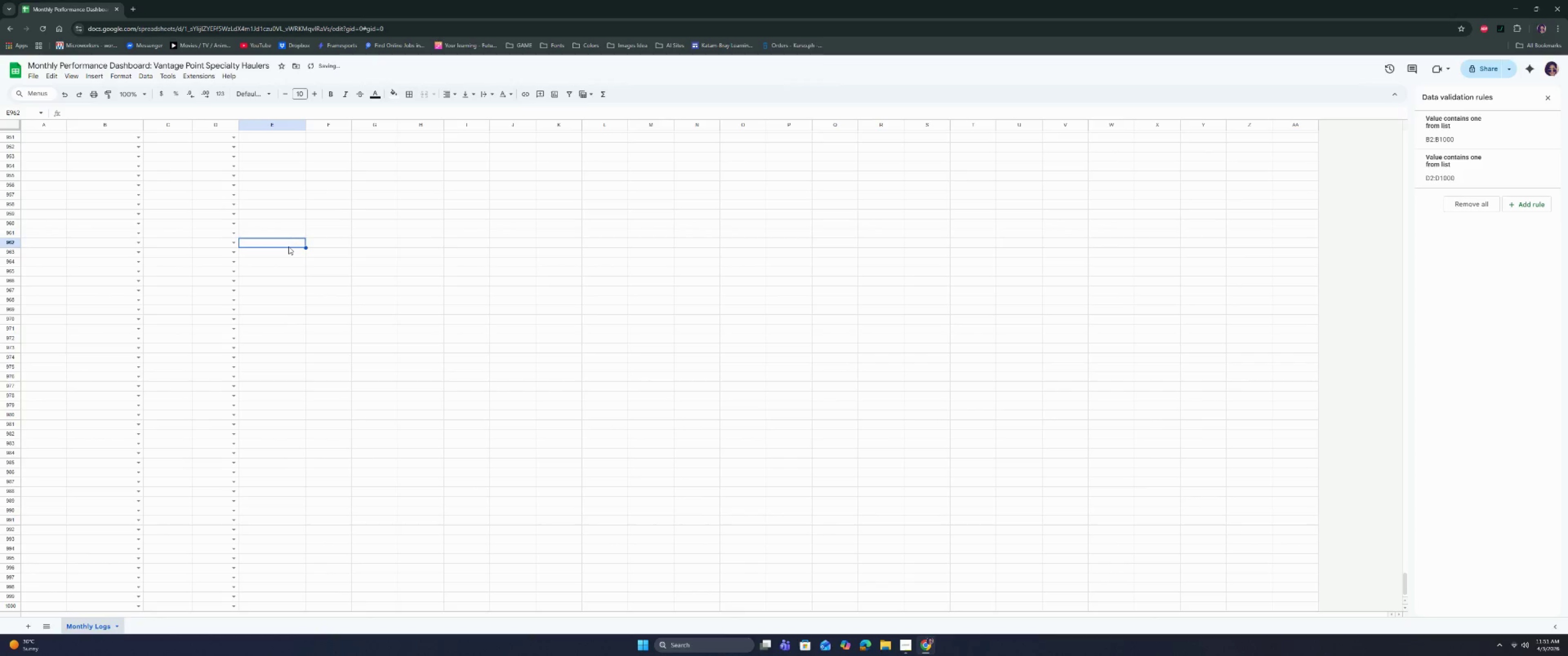 
key(Control+ArrowUp)
 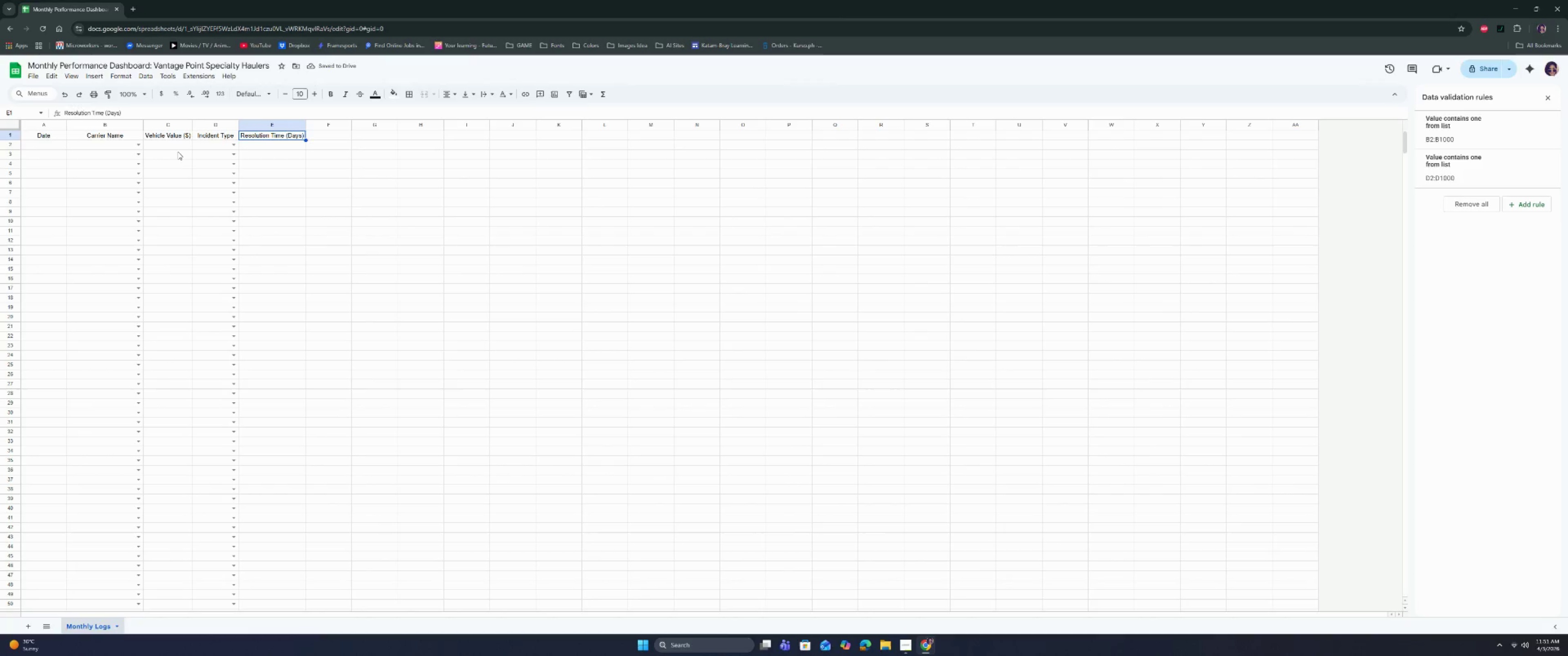 
left_click([175, 148])
 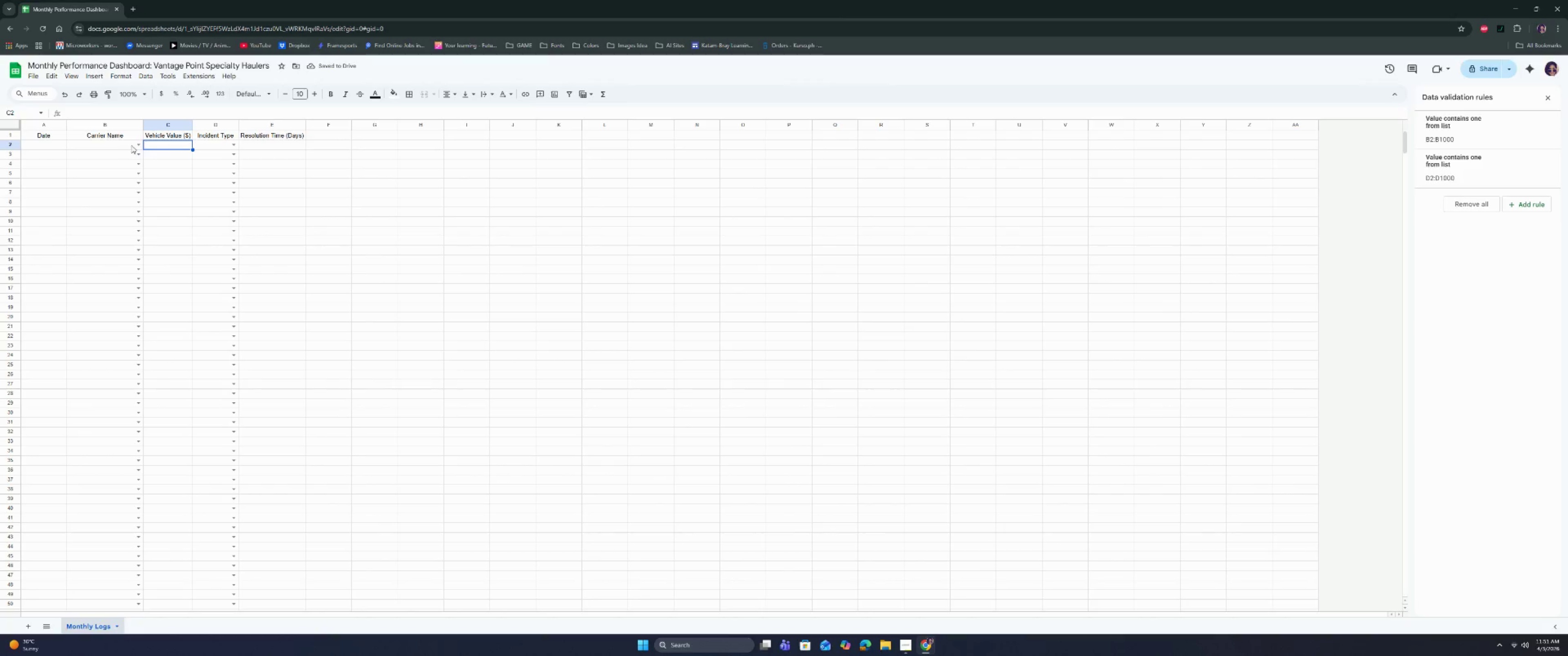 
left_click([51, 146])
 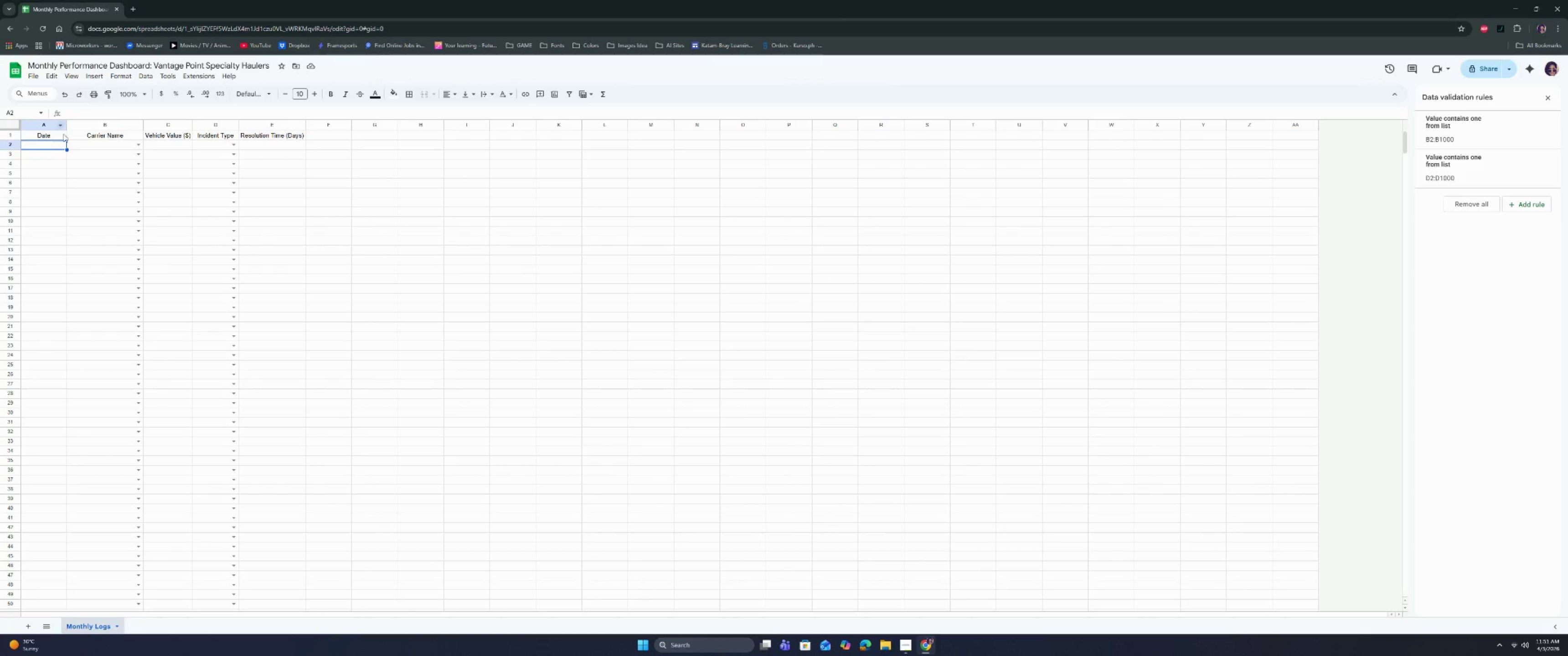 
key(Control+ControlLeft)
 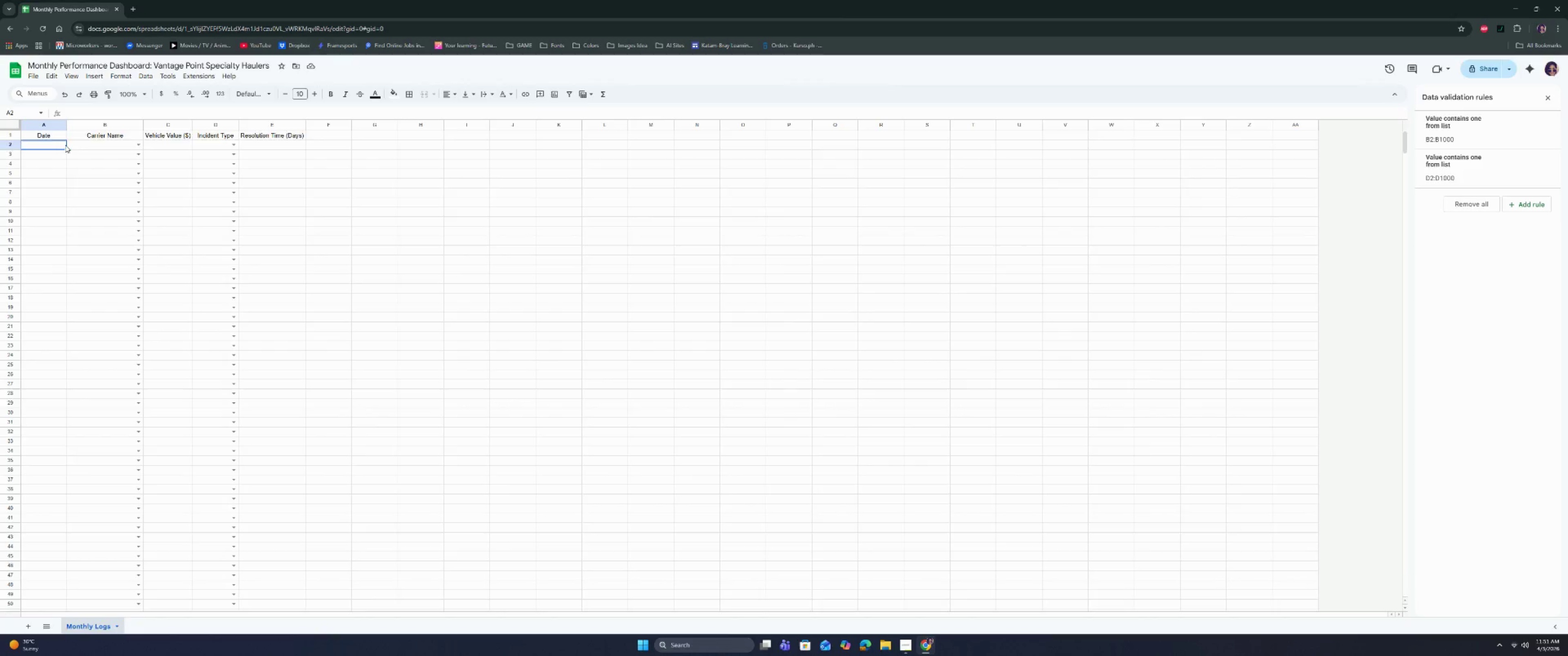 
key(Control+Shift+ShiftLeft)
 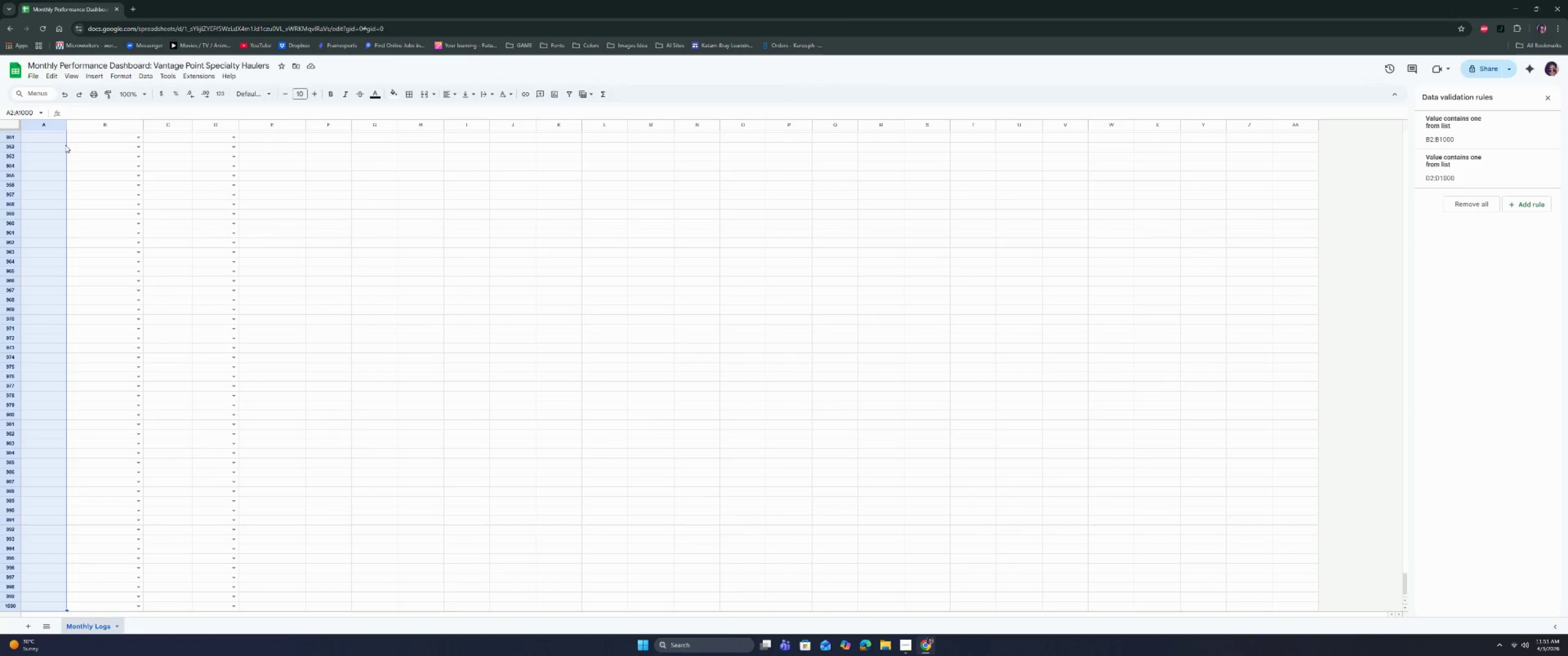 
key(Control+Shift+ArrowDown)
 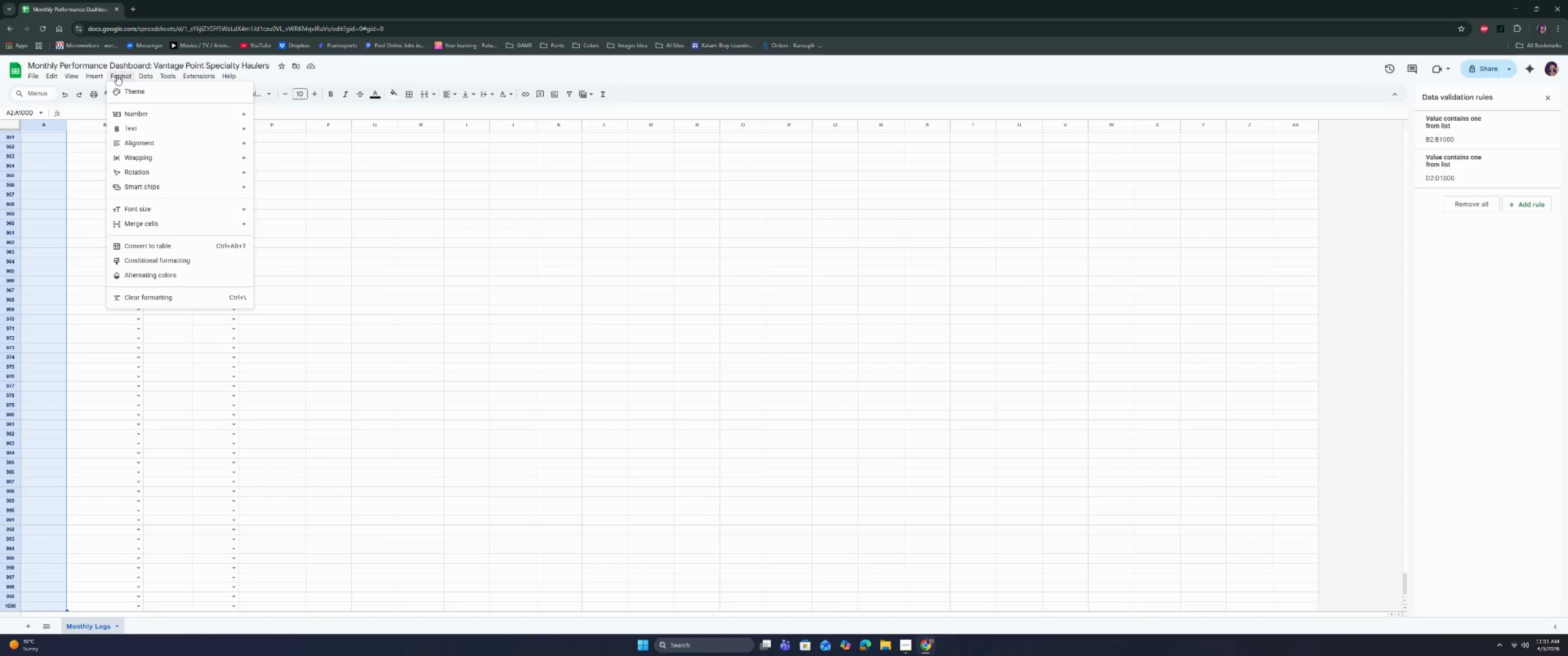 
left_click([147, 110])
 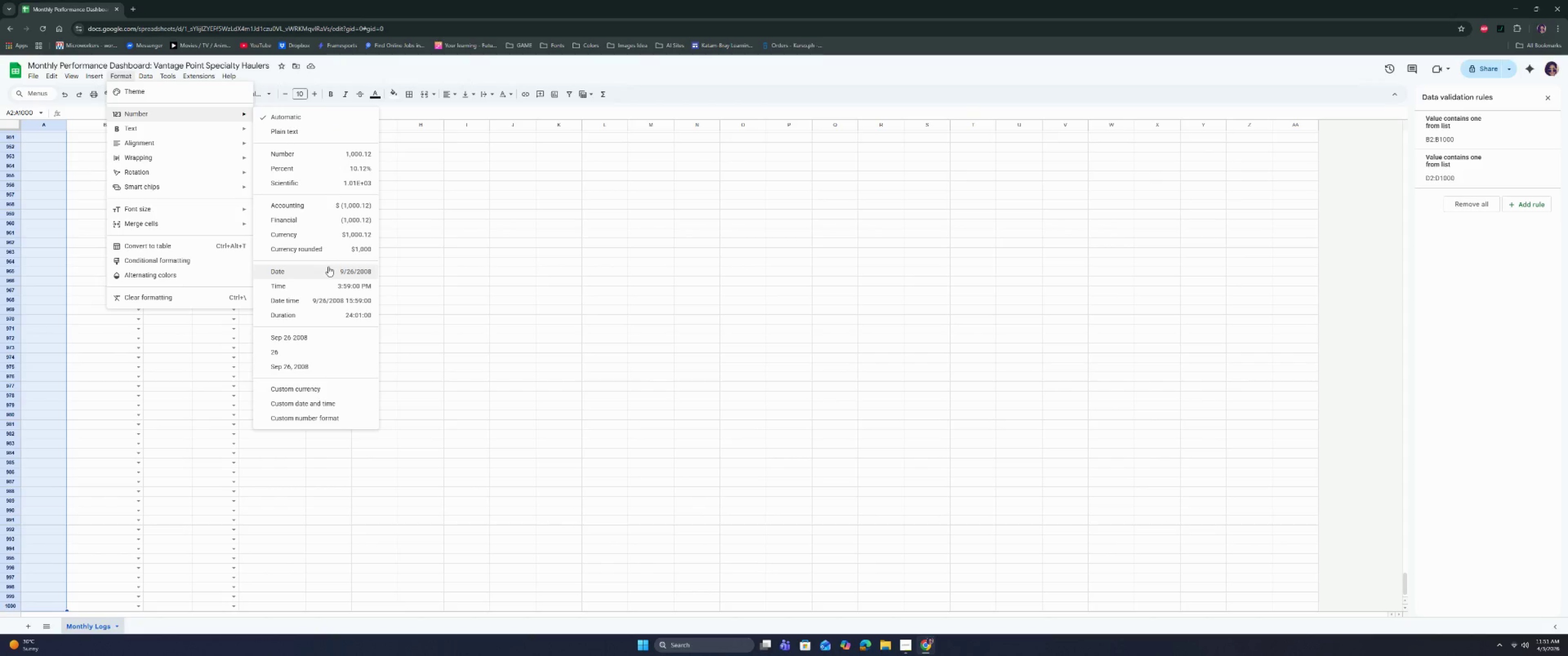 
left_click([328, 266])
 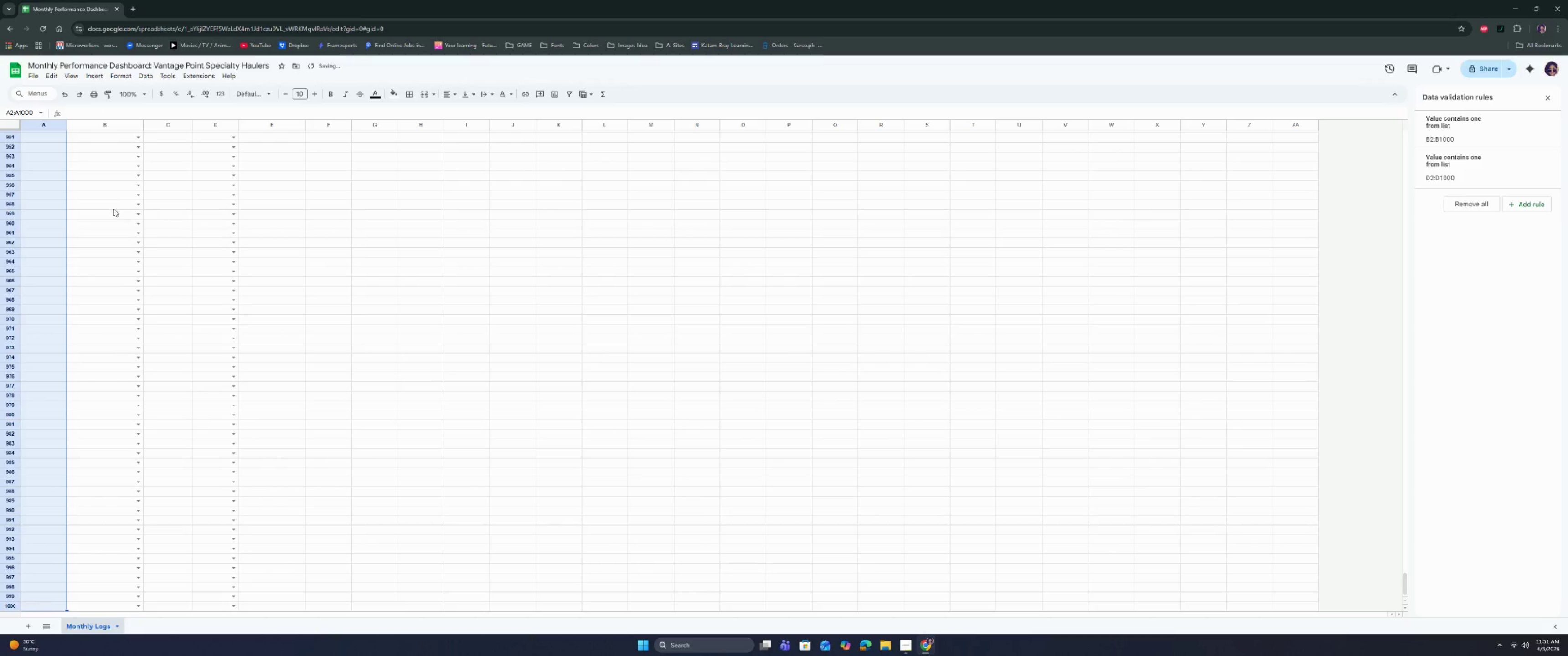 
scroll: coordinate [109, 205], scroll_direction: up, amount: 6.0
 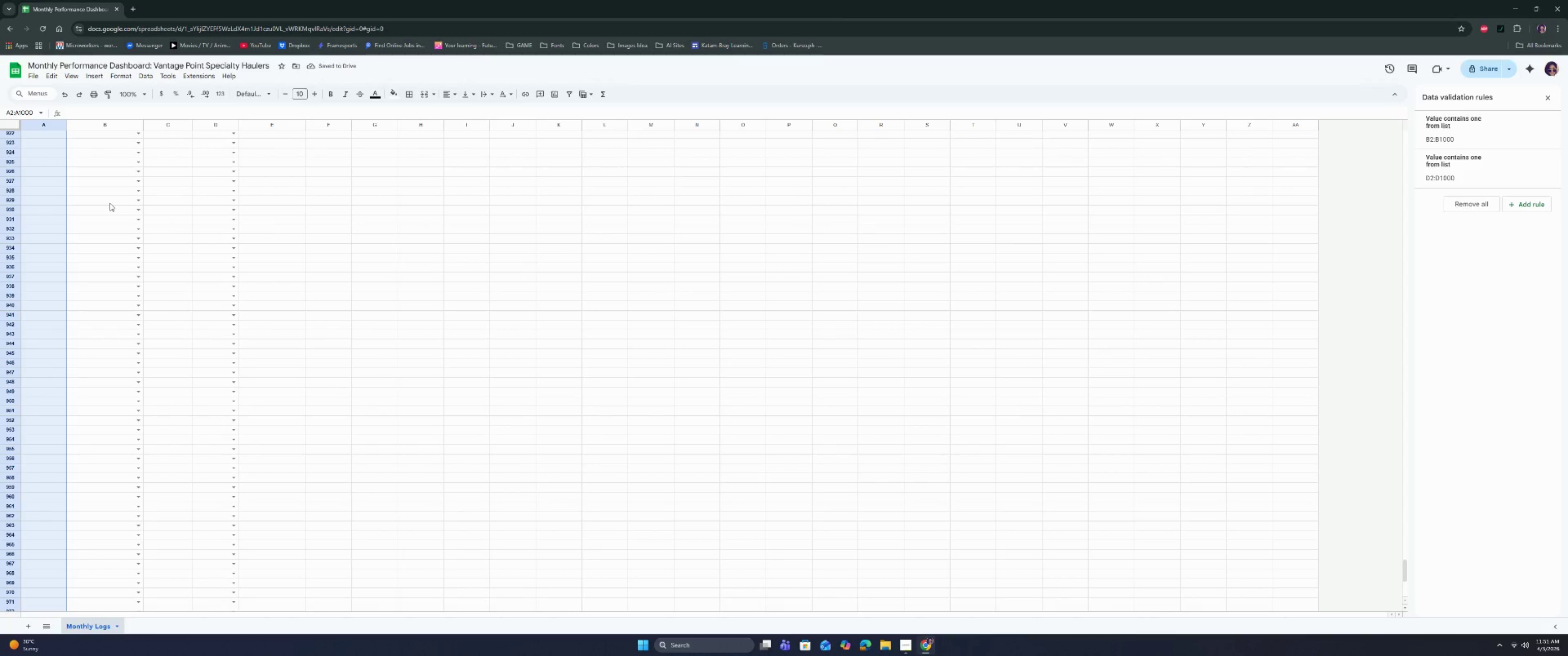 
left_click([110, 203])
 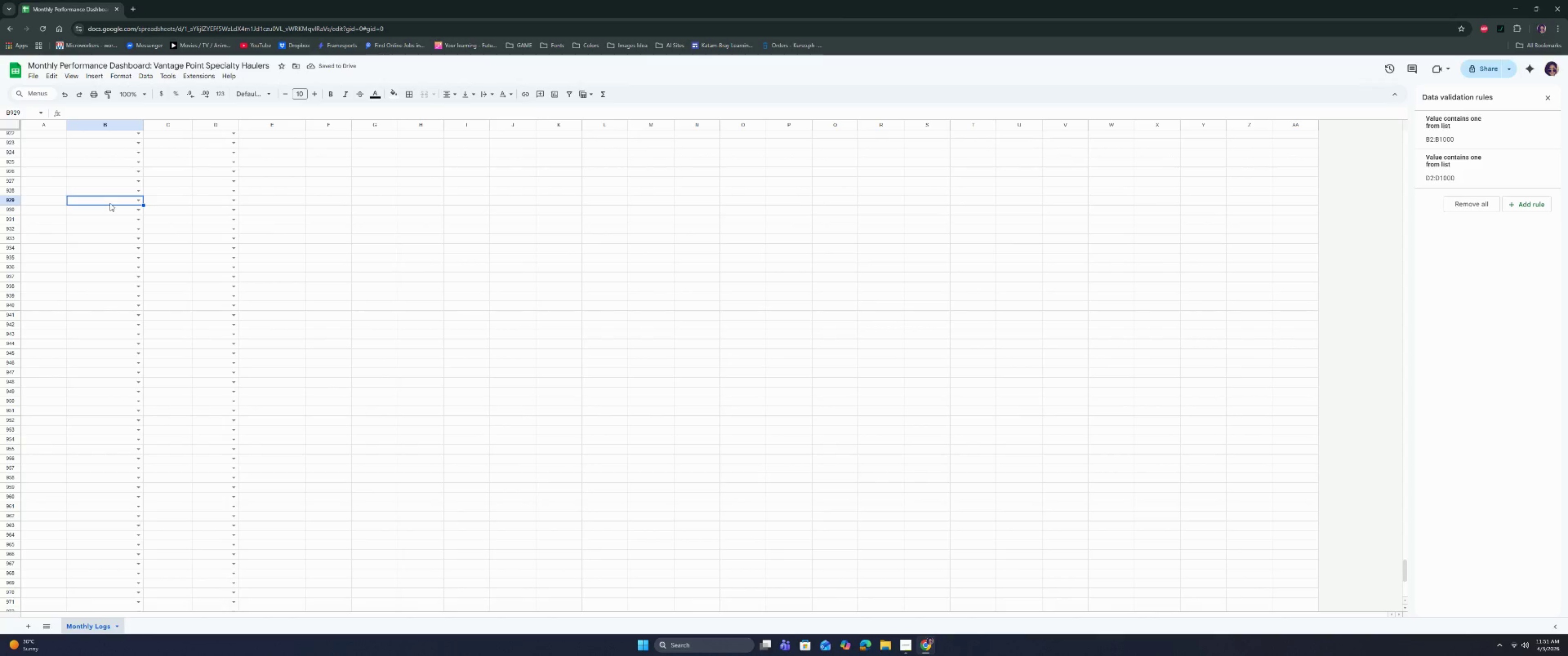 
key(Control+ControlLeft)
 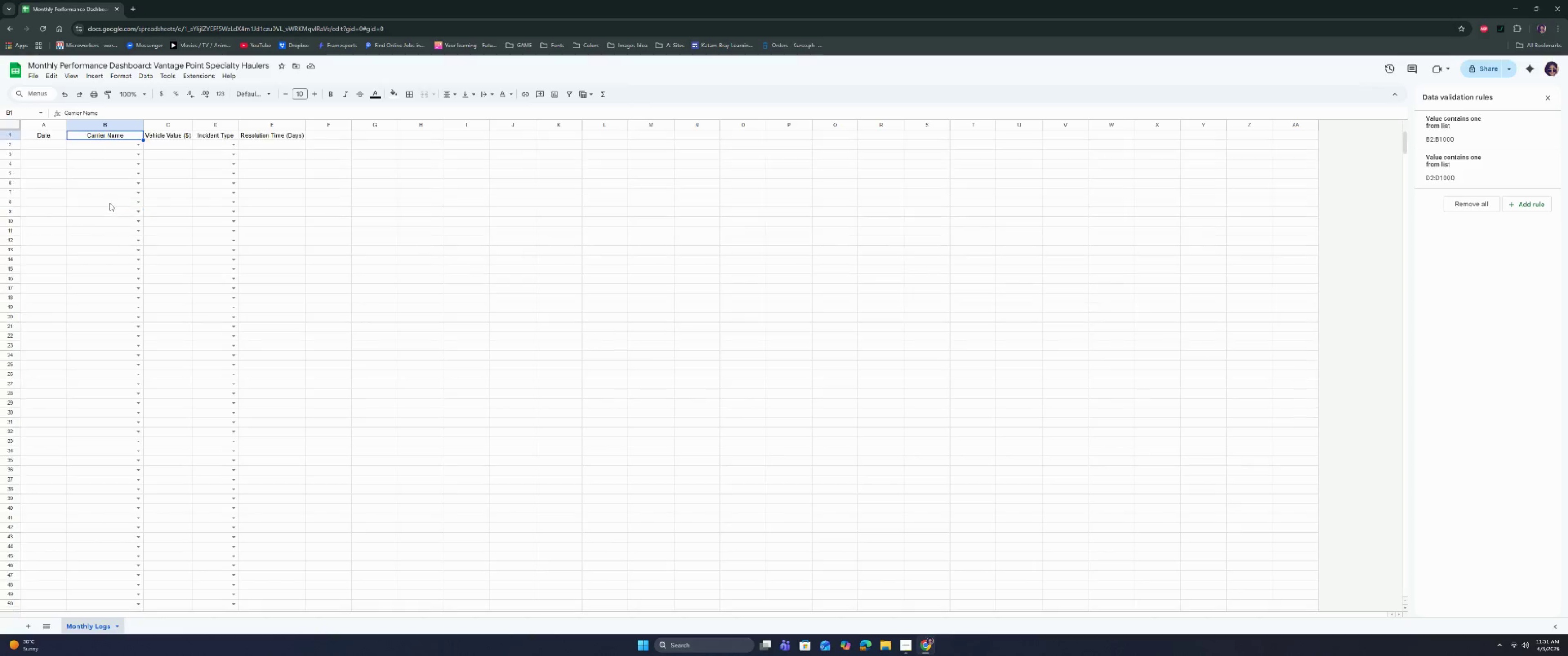 
key(Control+ArrowUp)
 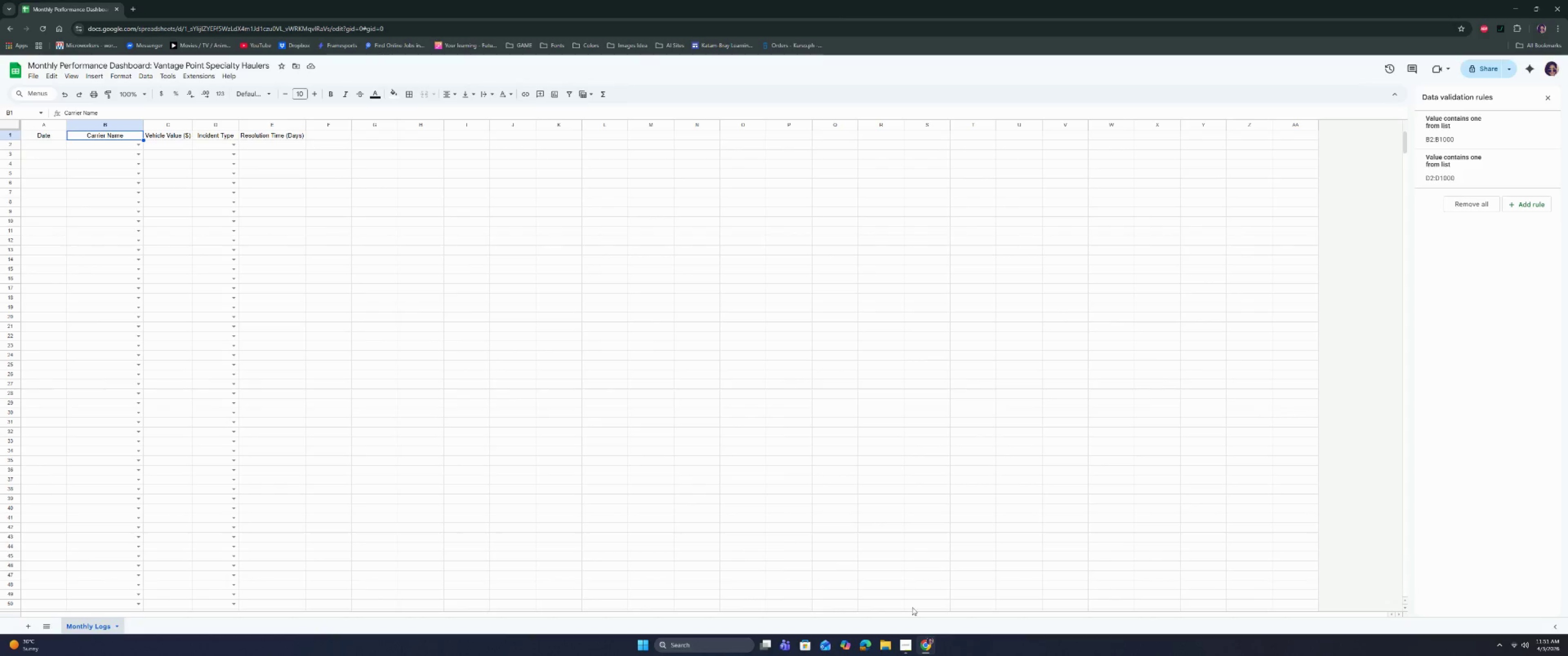 
left_click([910, 649])